 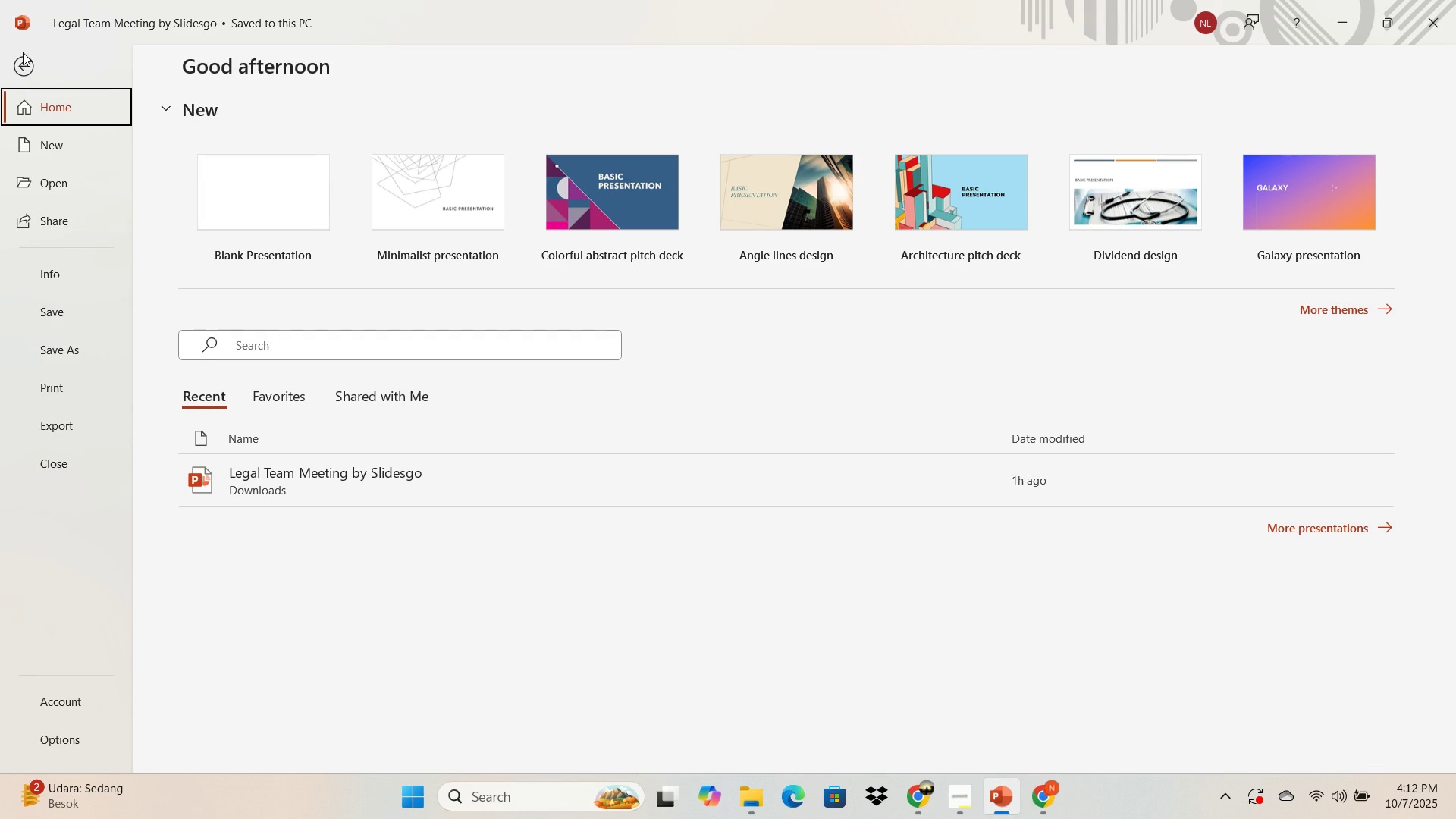 
left_click([61, 354])
 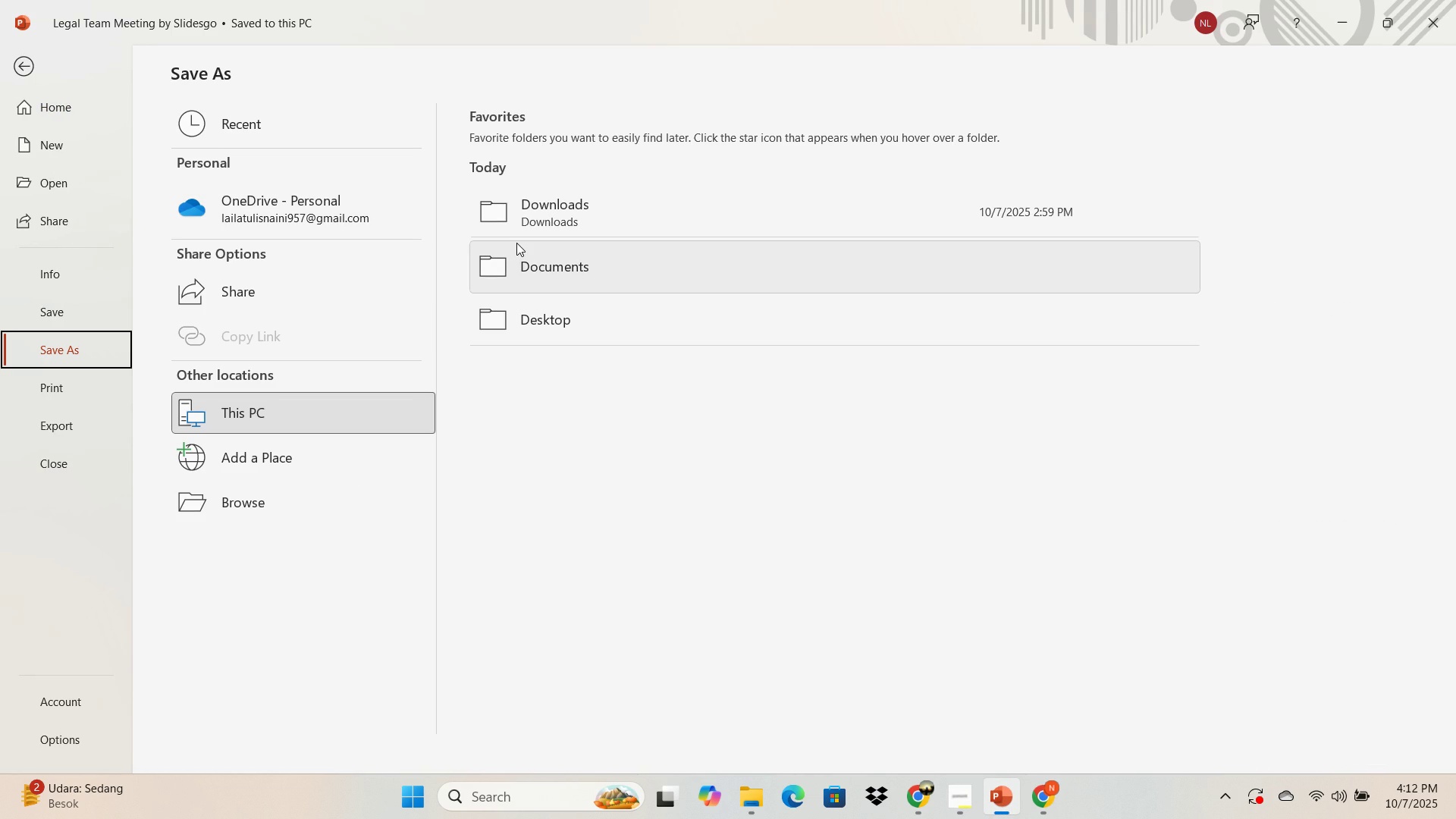 
left_click([523, 222])
 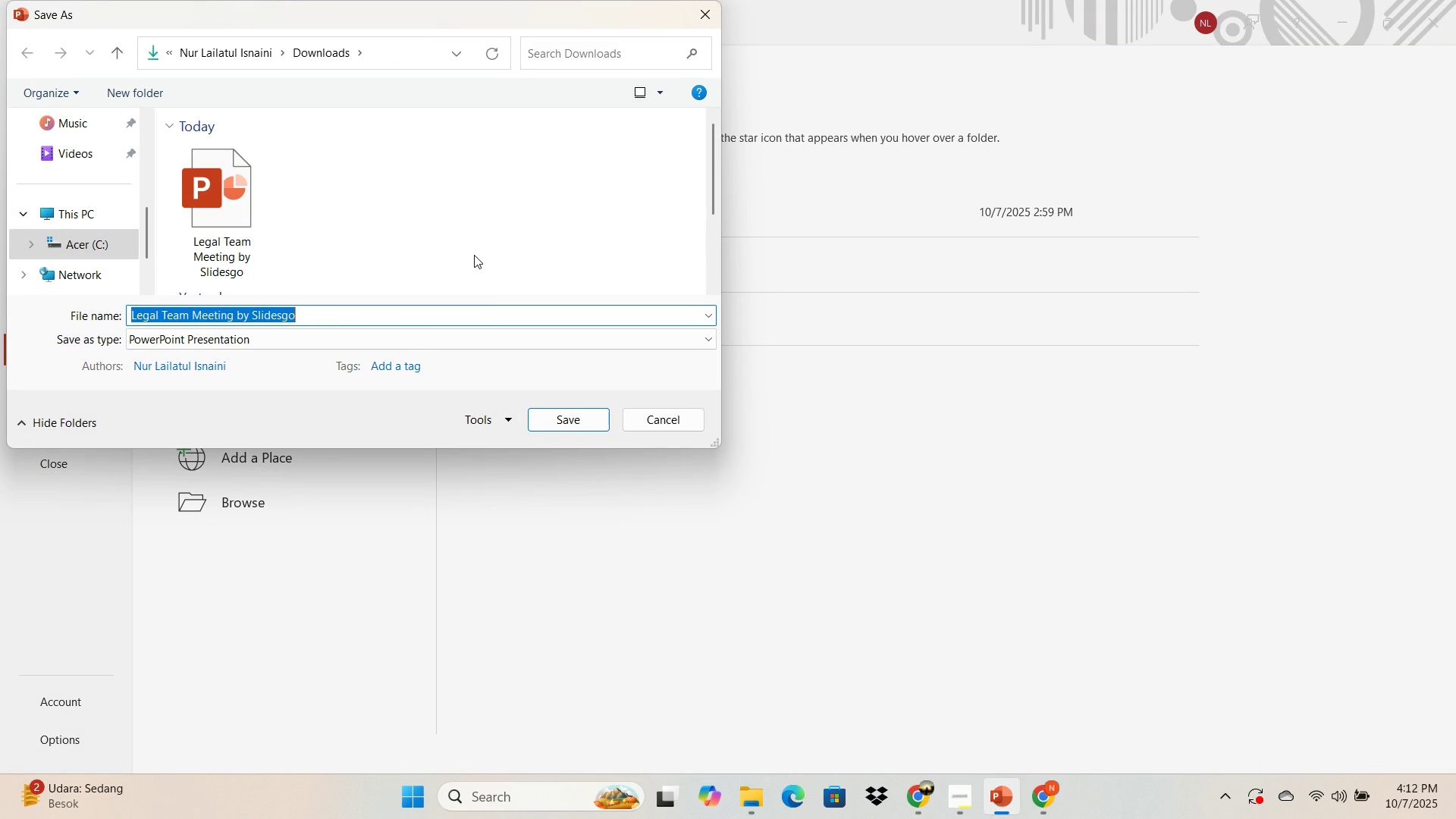 
key(Control+ControlLeft)
 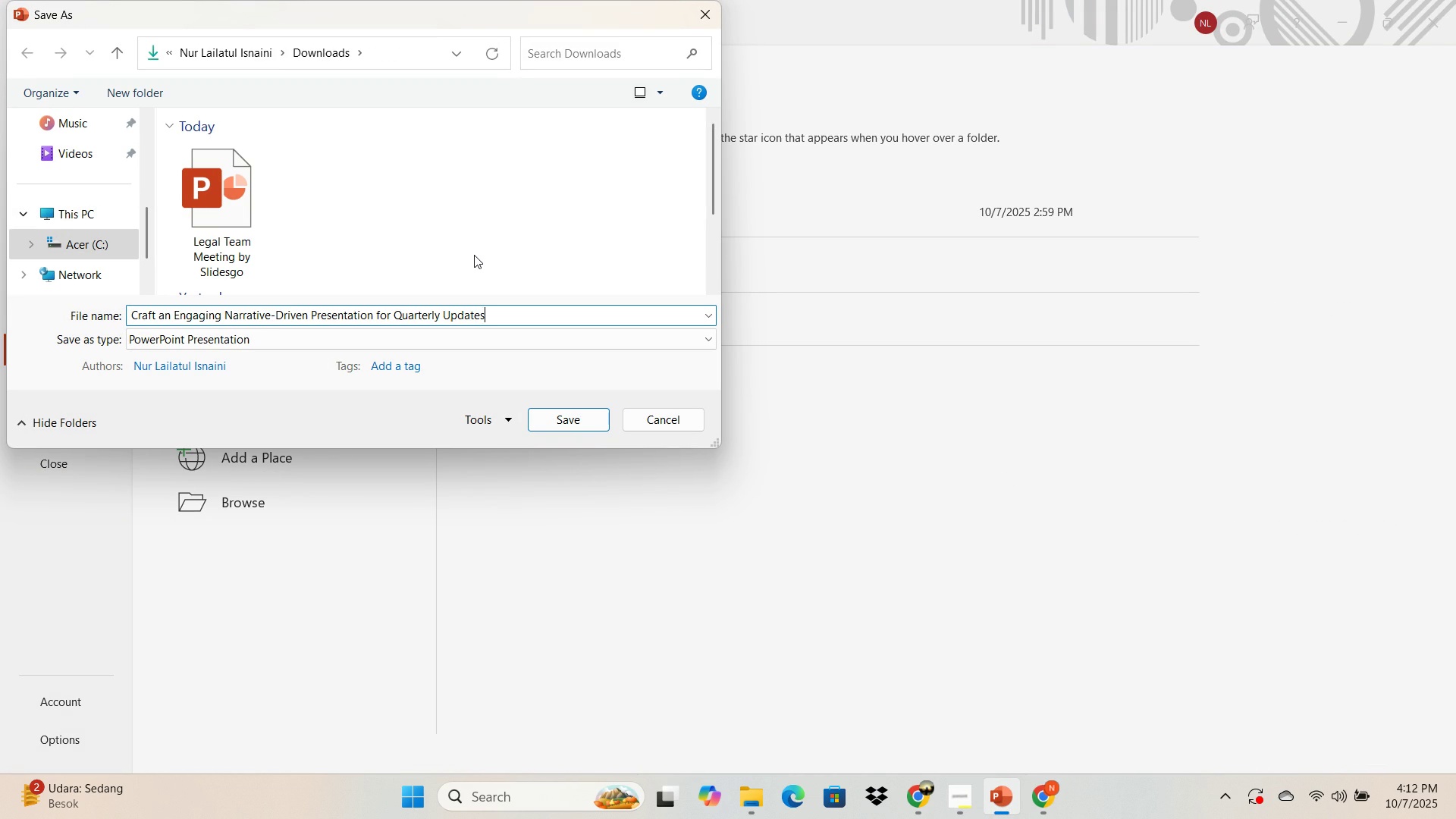 
key(Control+V)
 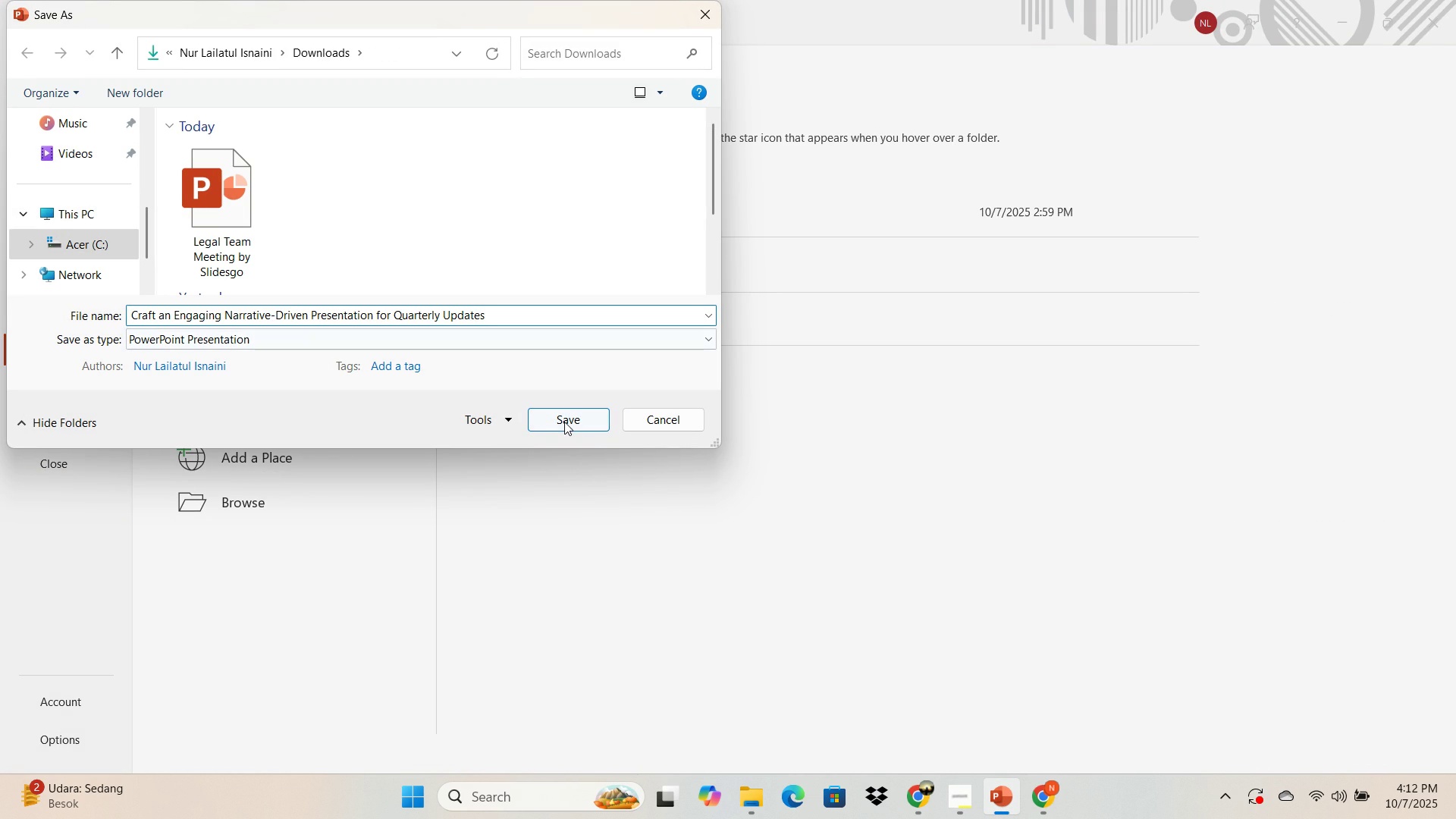 
left_click([564, 422])
 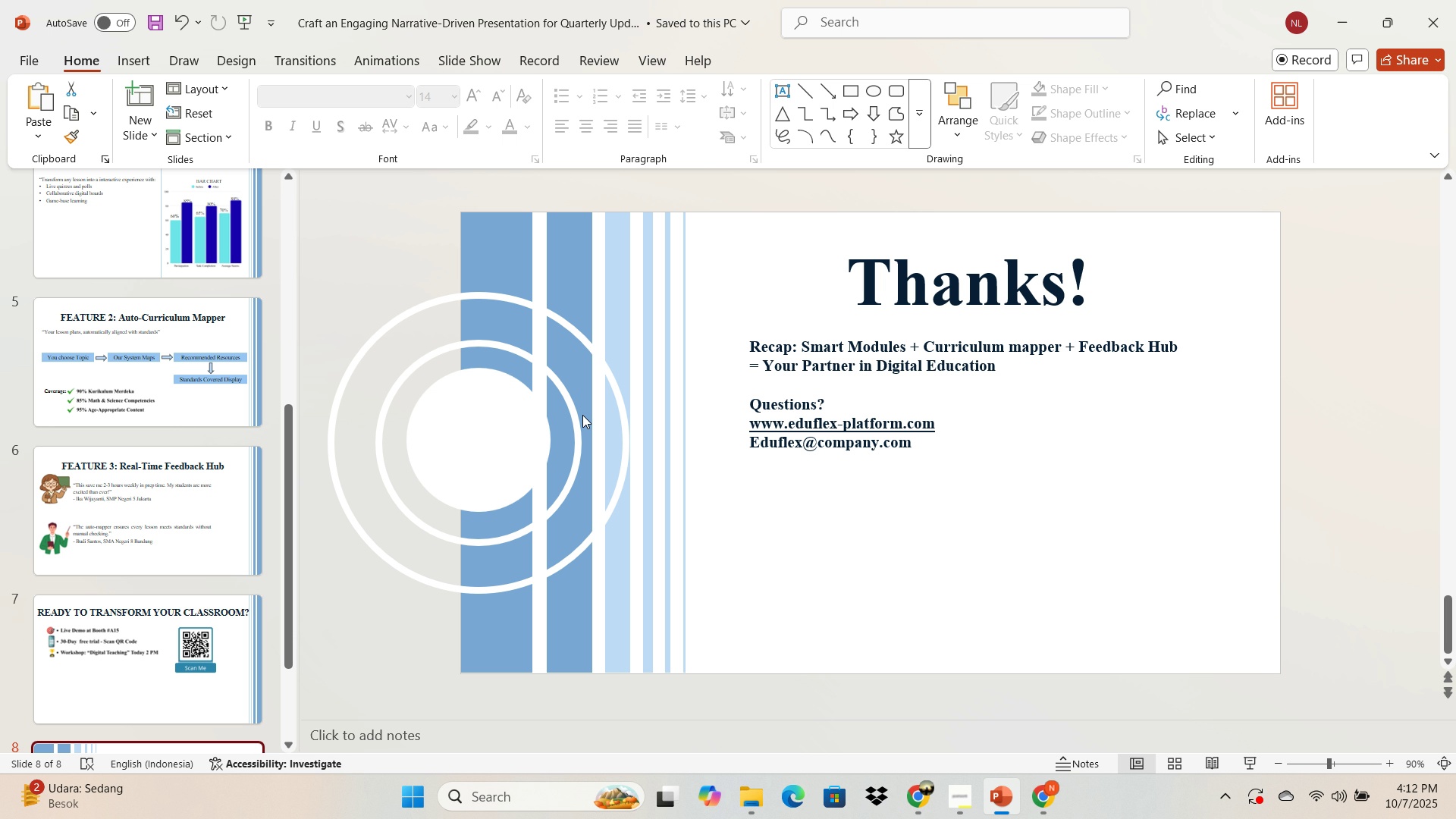 
wait(21.92)
 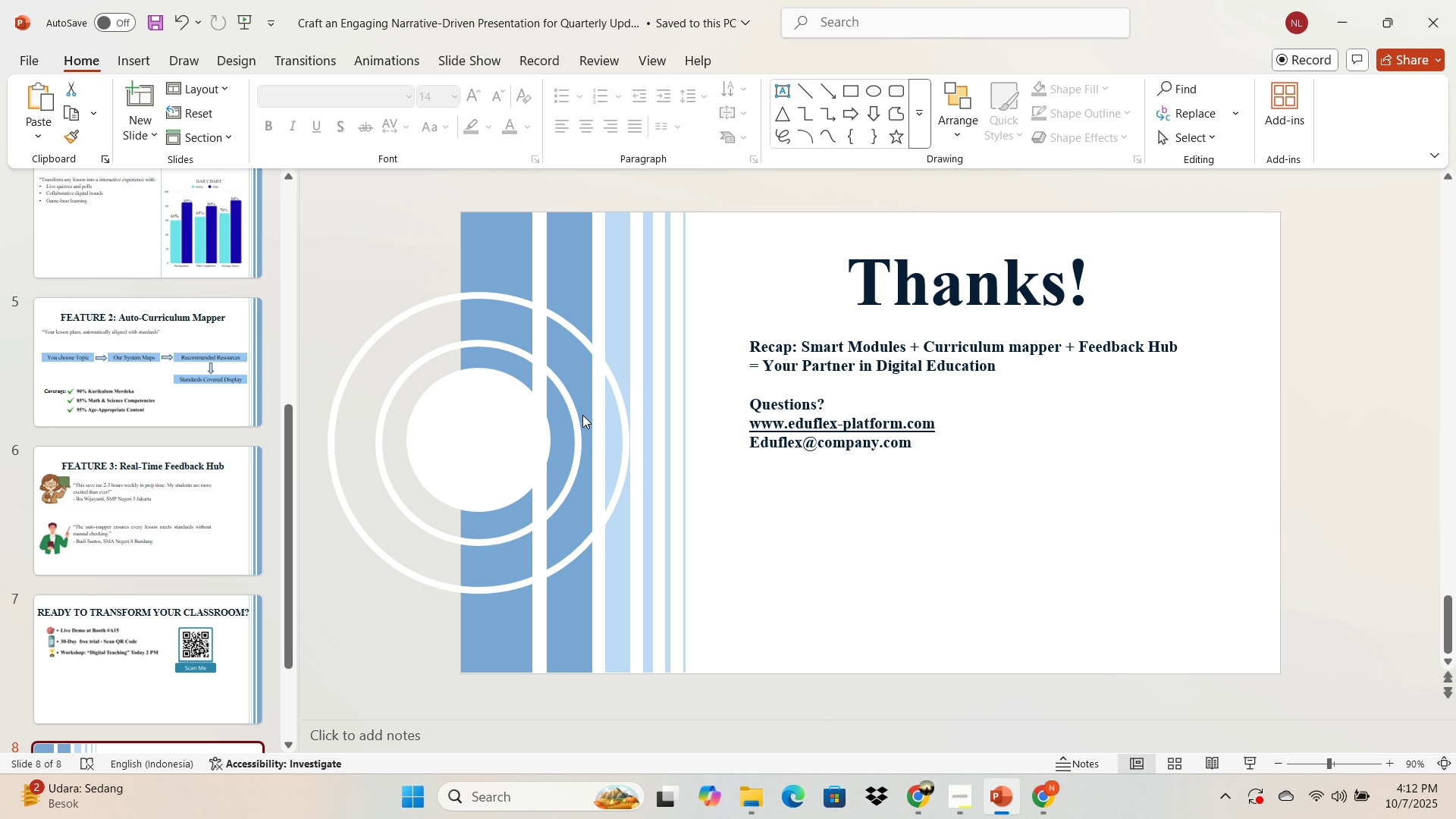 
left_click([1430, 23])